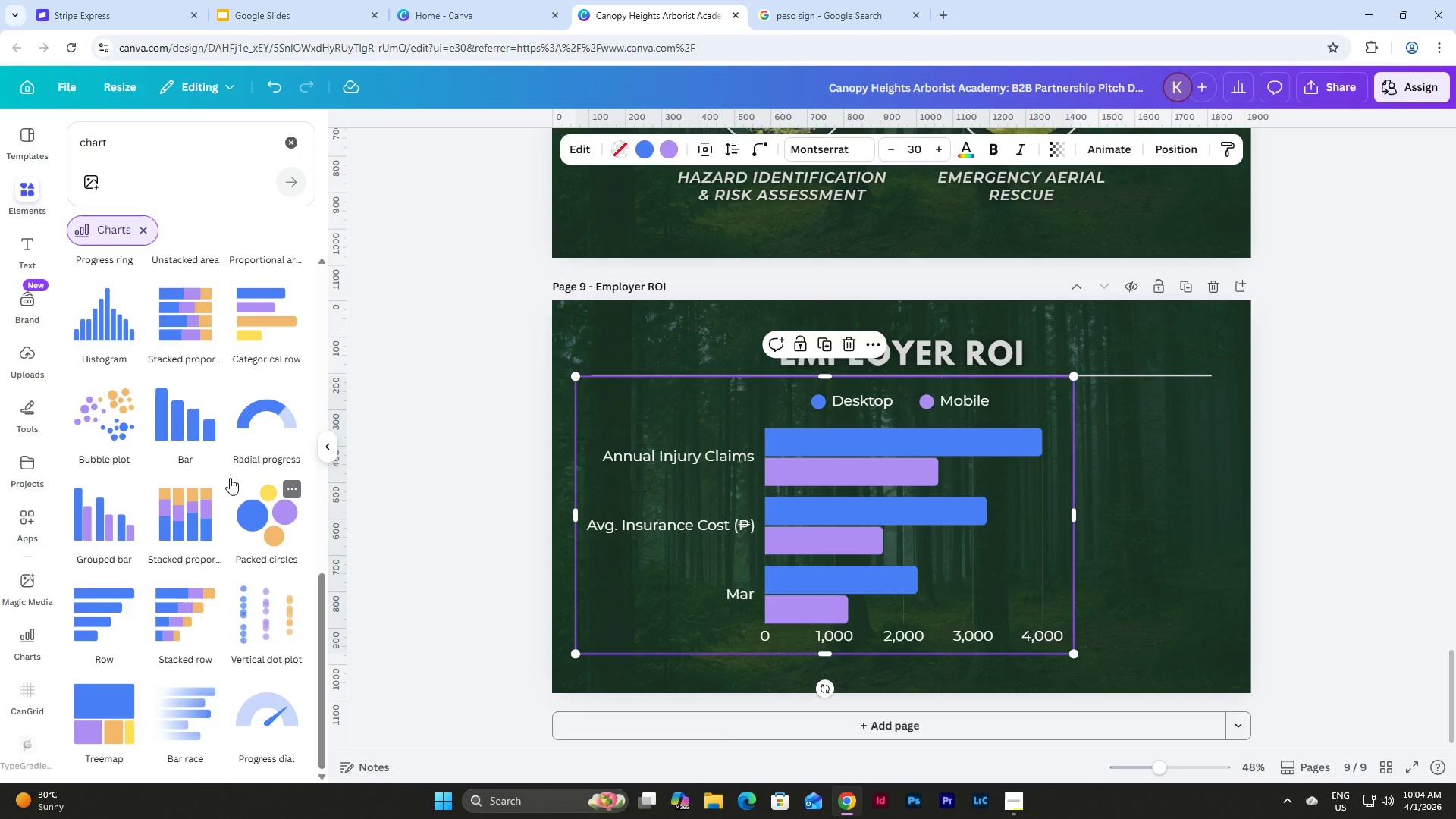 
wait(6.03)
 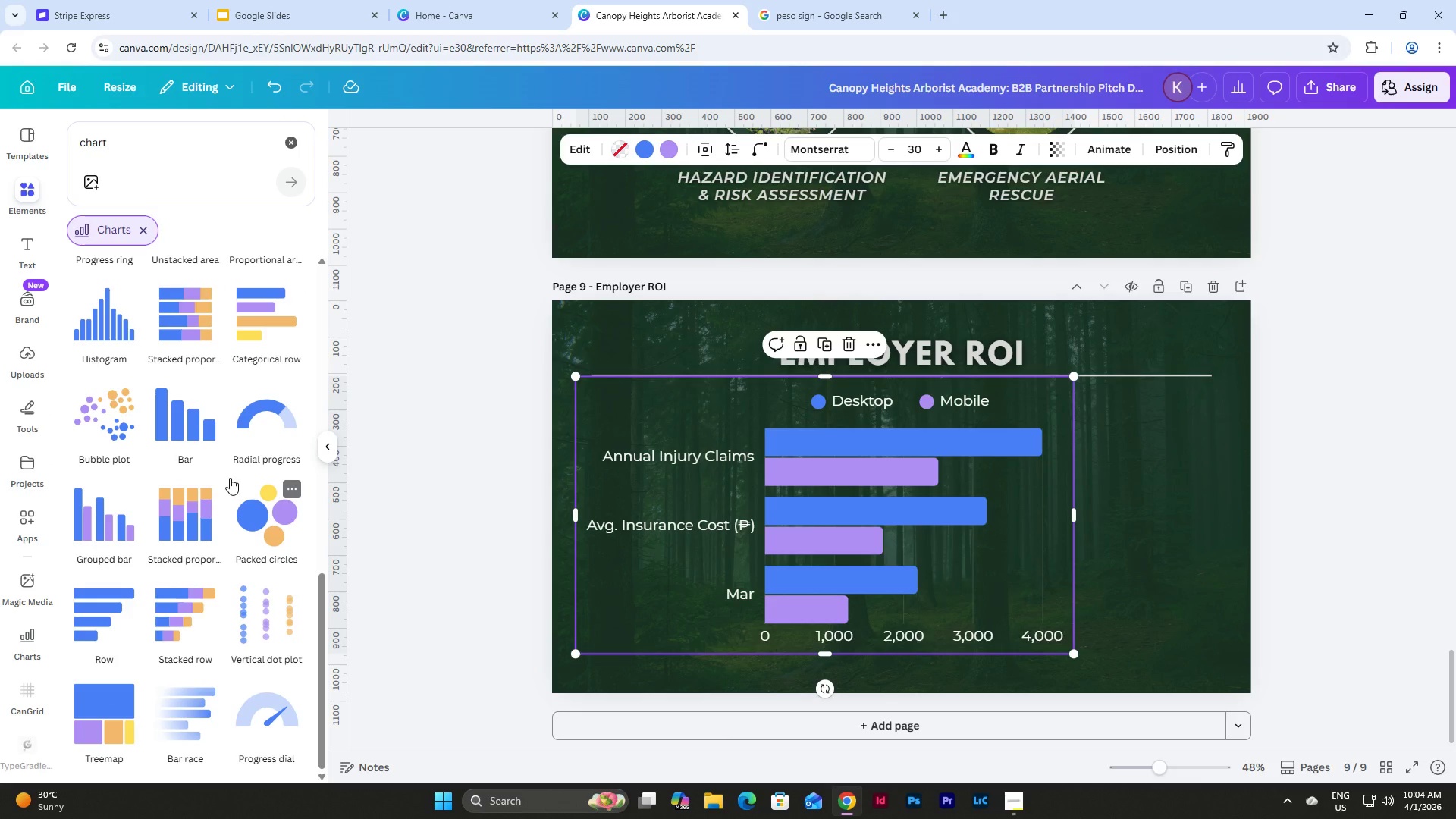 
scroll: coordinate [232, 475], scroll_direction: down, amount: 1.0
 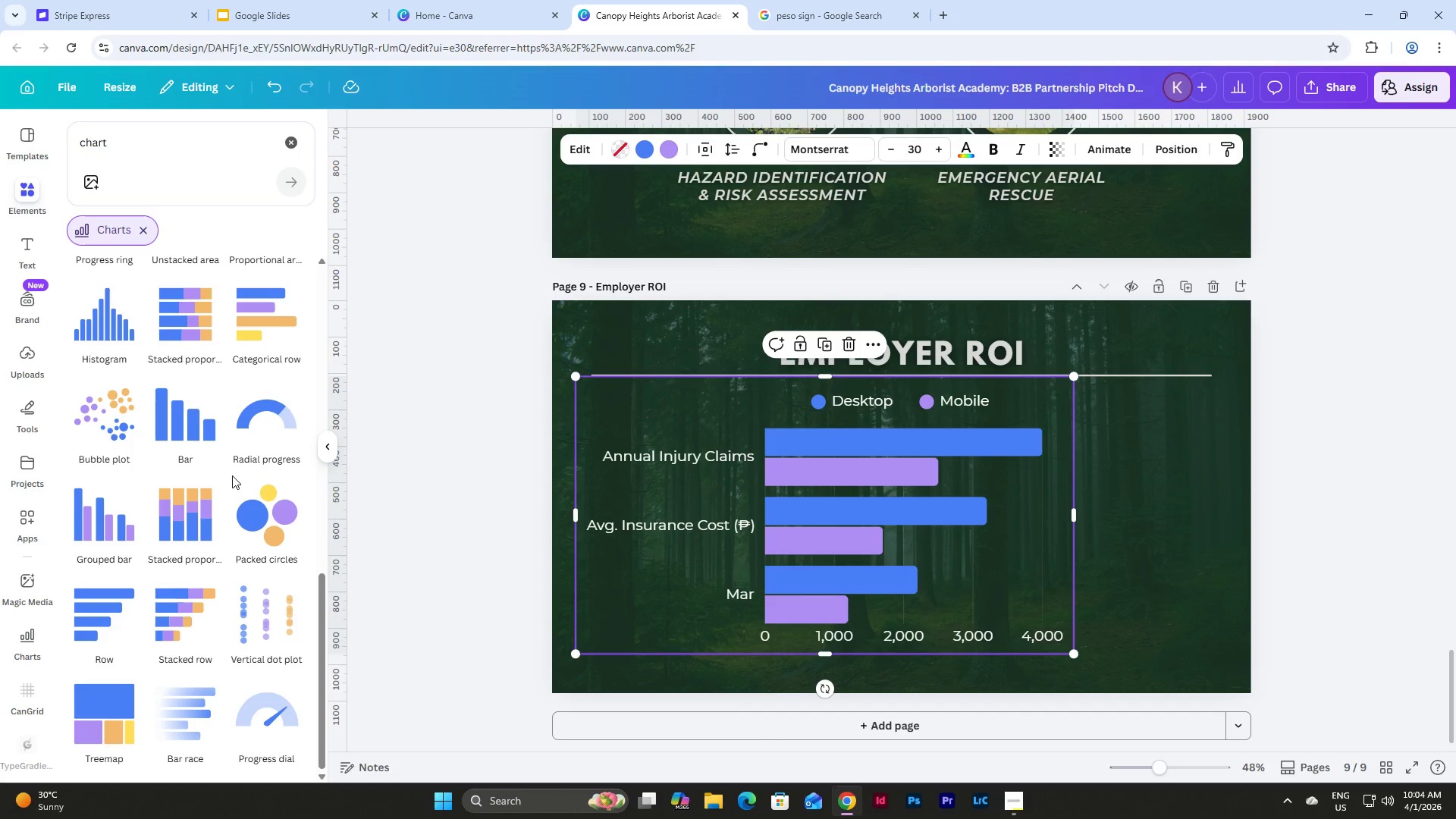 
wait(35.82)
 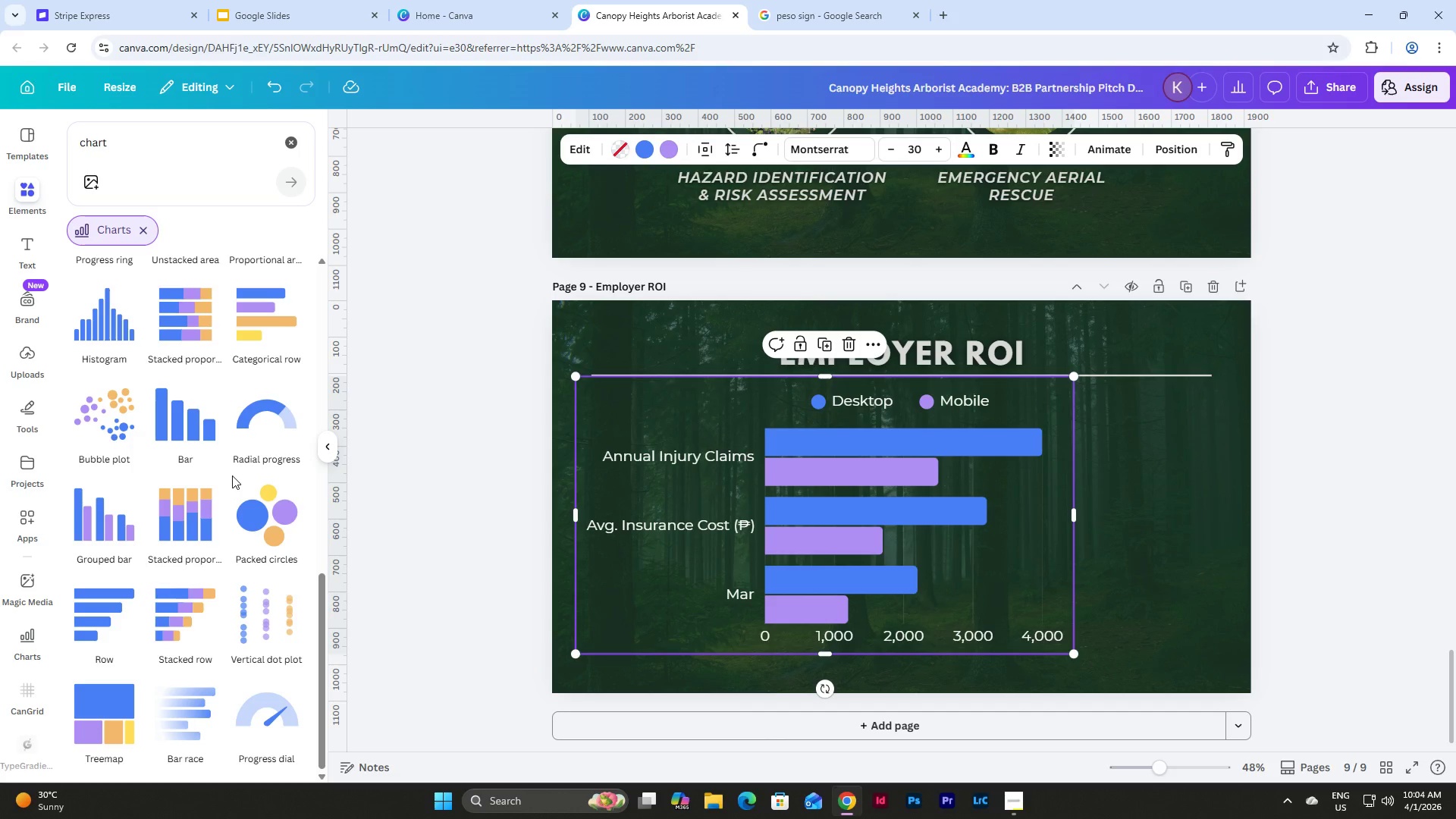 
double_click([1036, 556])
 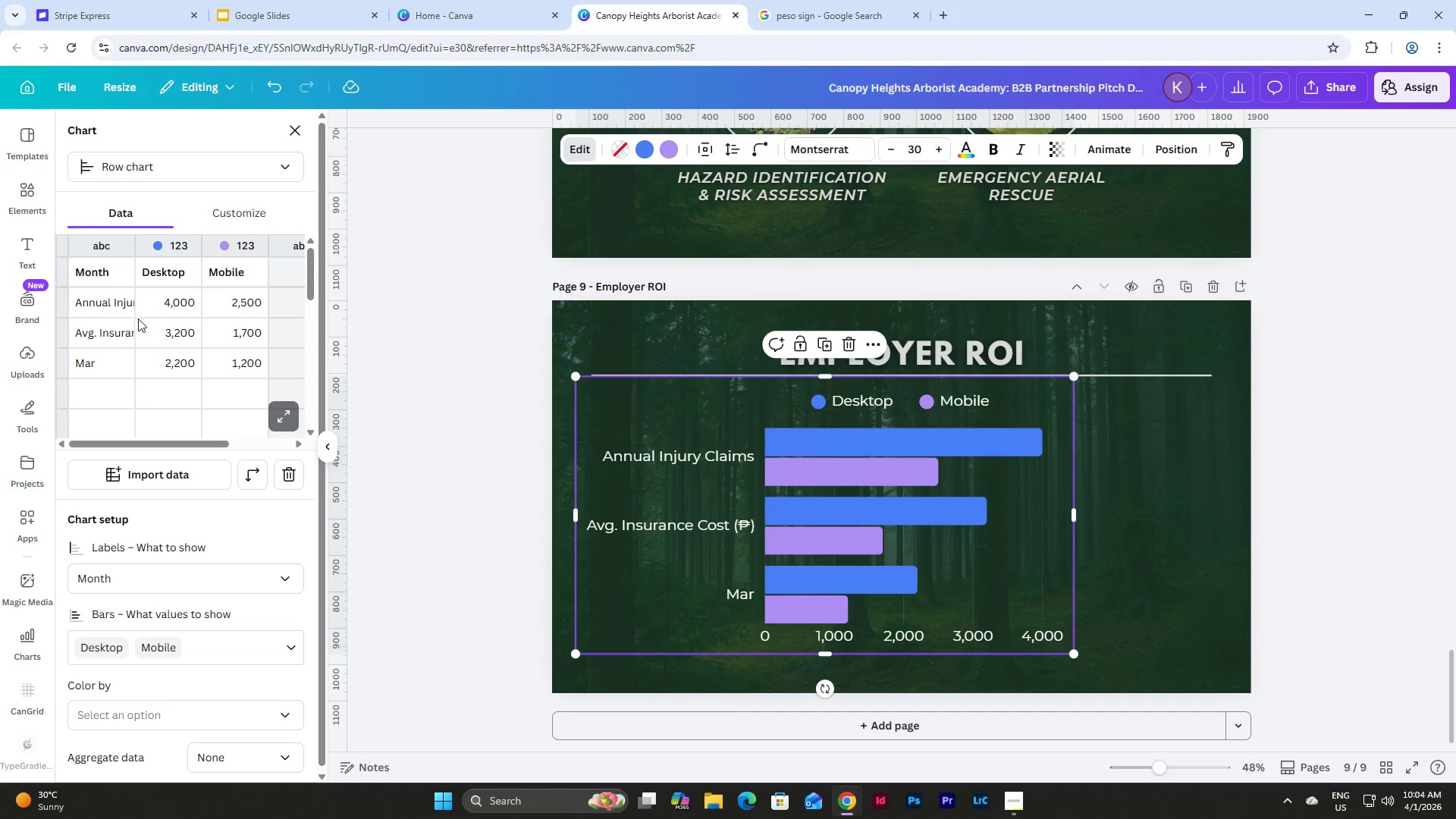 
left_click([115, 328])